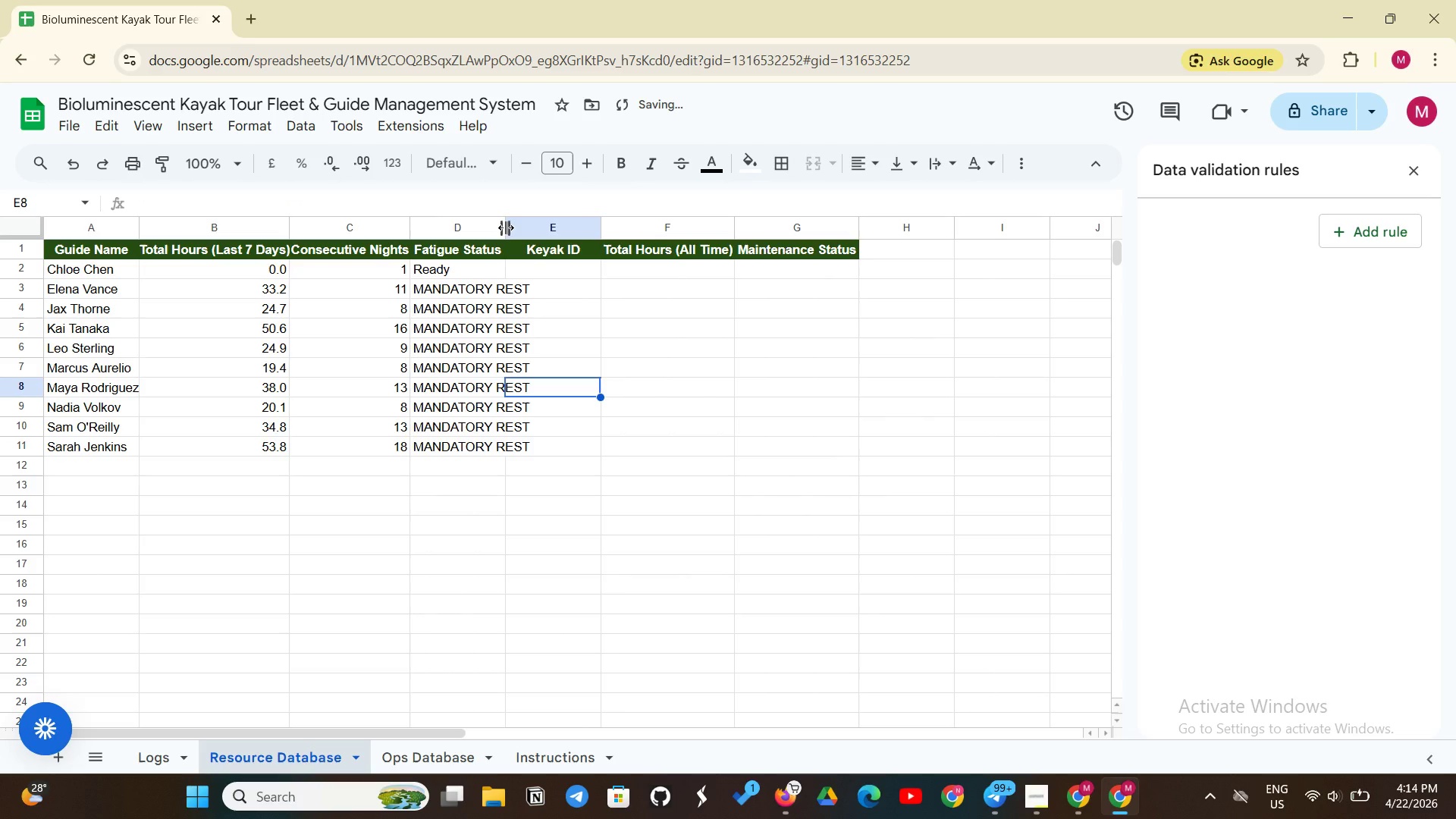 
left_click_drag(start_coordinate=[506, 228], to_coordinate=[535, 215])
 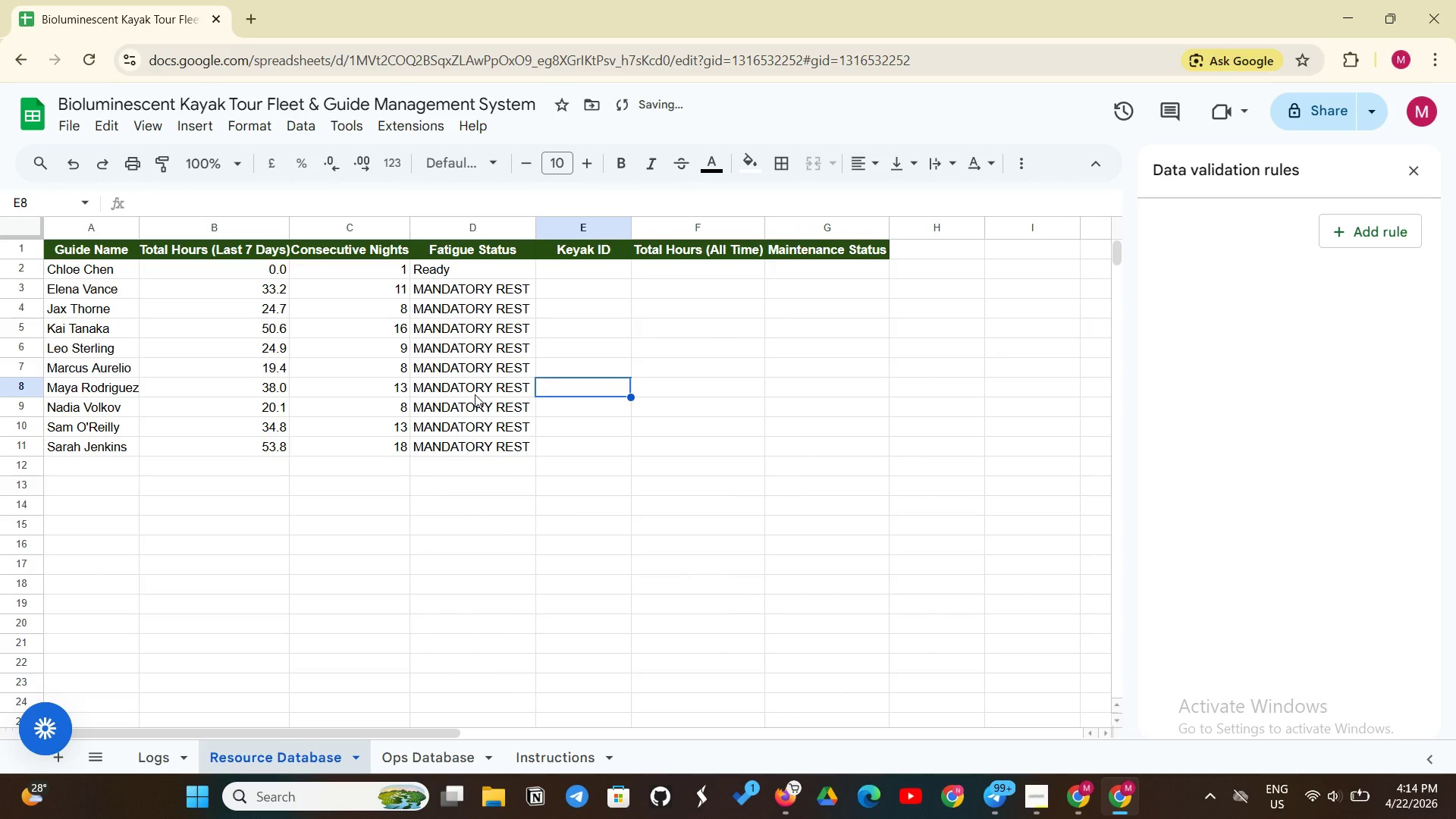 
wait(10.41)
 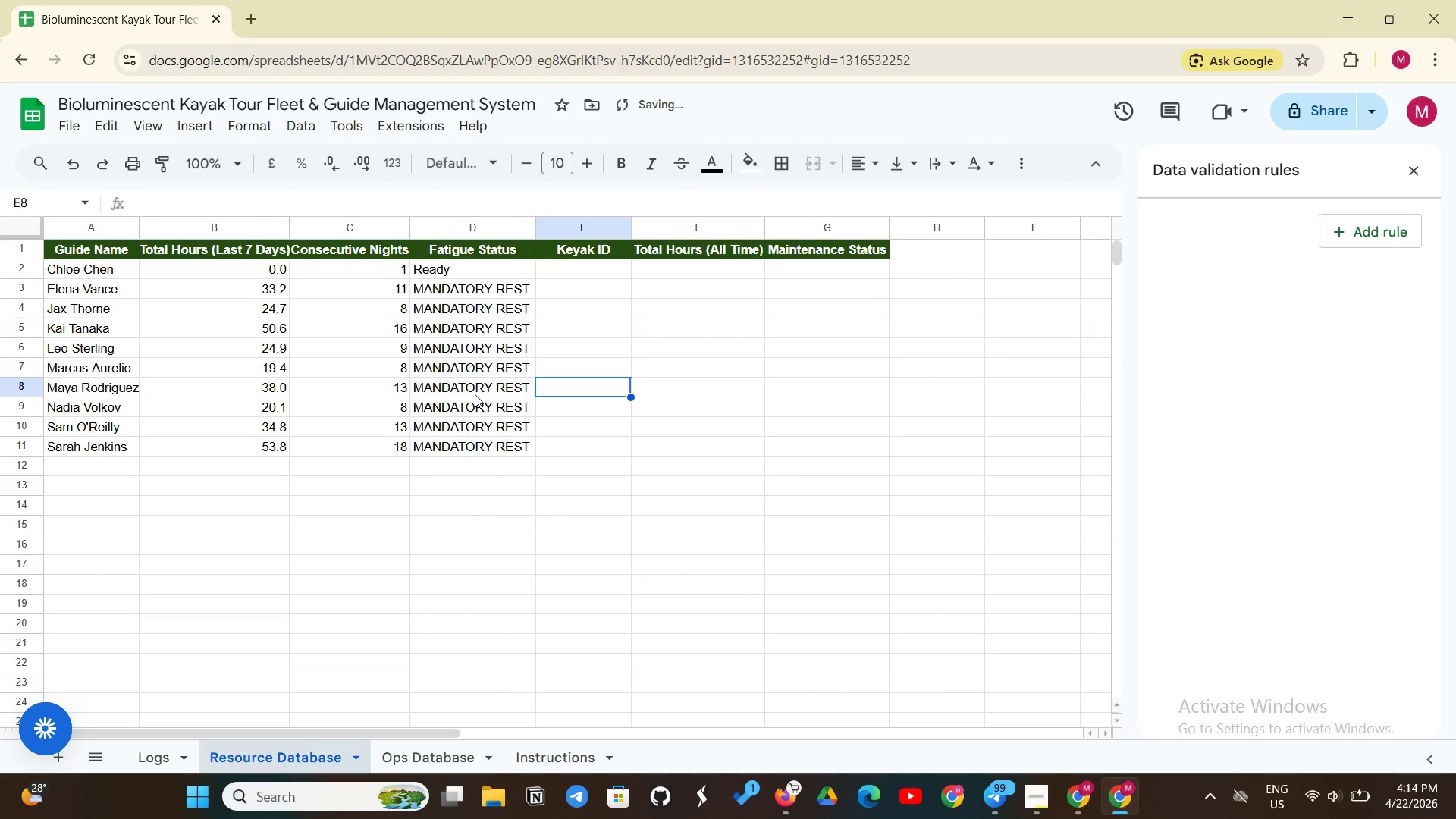 
left_click_drag(start_coordinate=[444, 265], to_coordinate=[502, 449])
 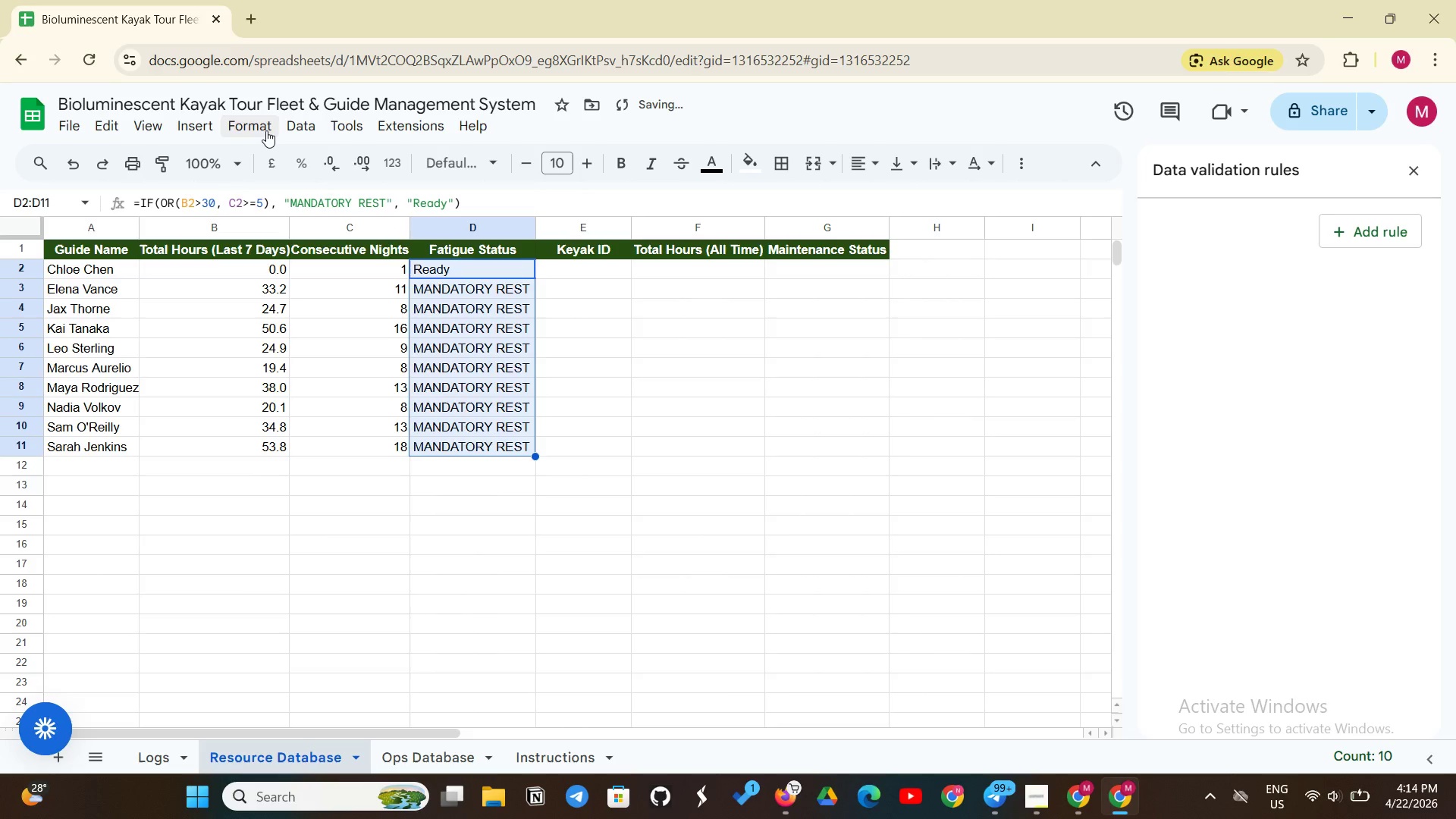 
left_click([266, 130])
 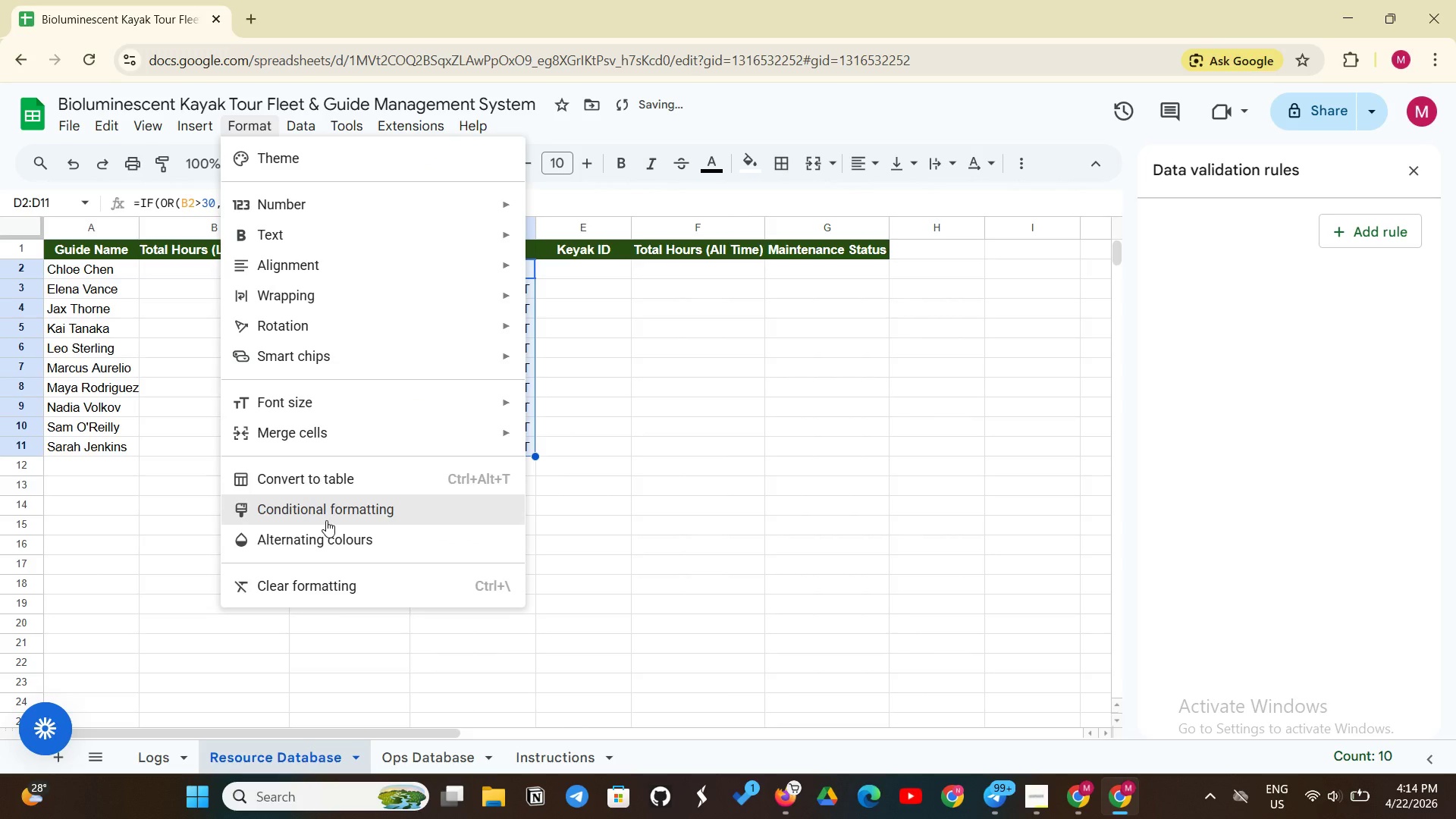 
left_click([326, 520])
 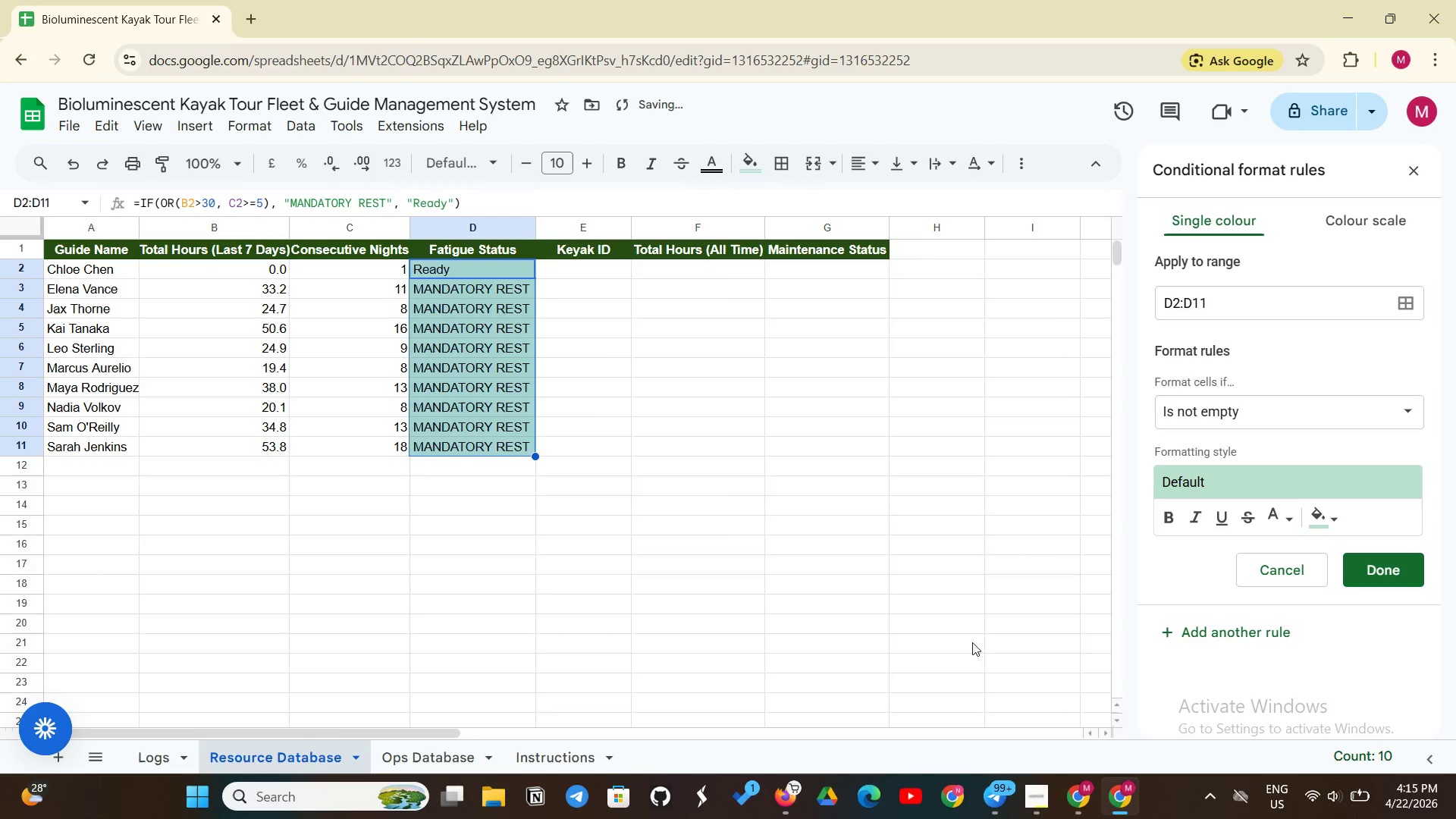 
left_click([1040, 794])